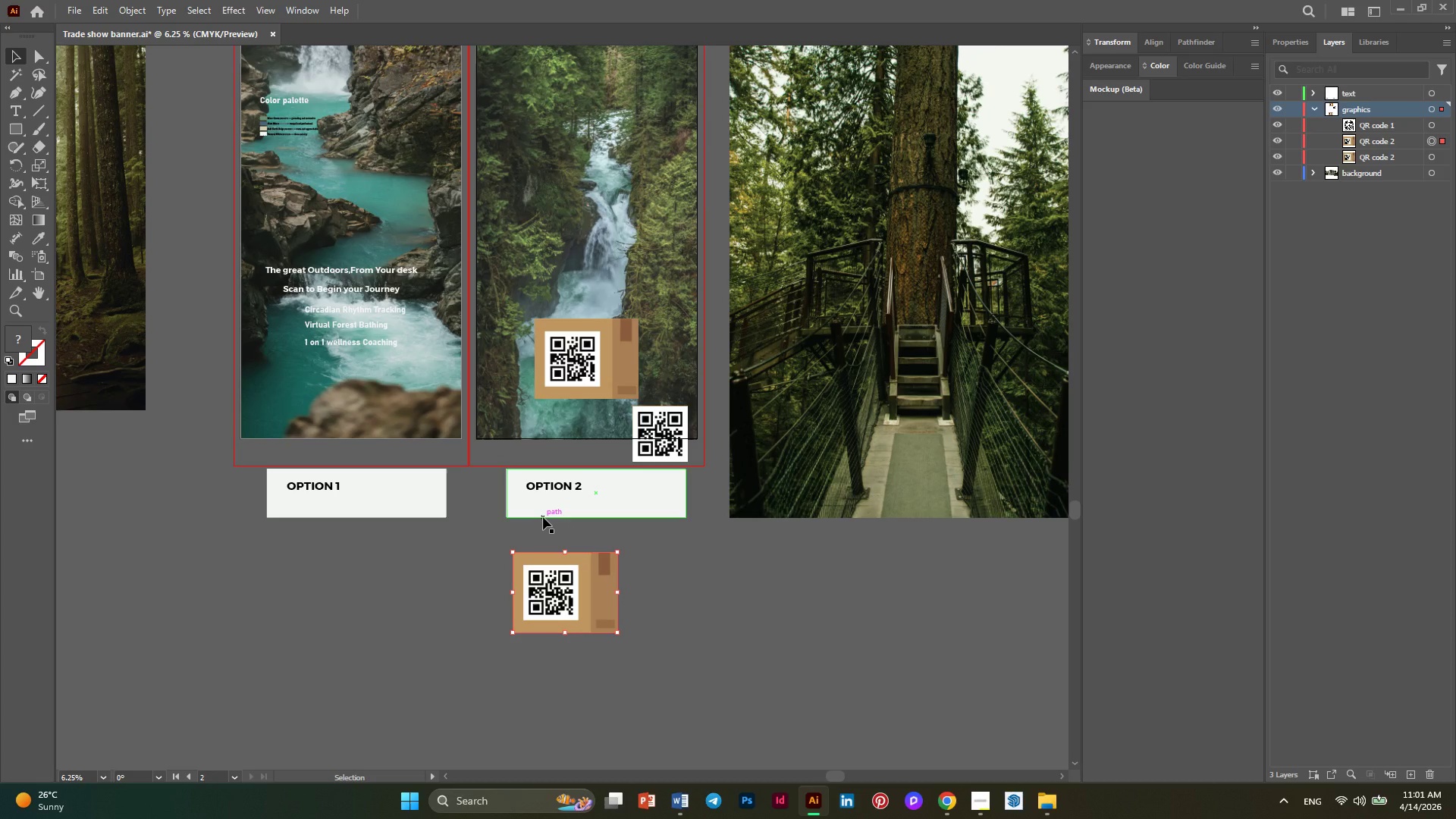 
scroll: coordinate [542, 517], scroll_direction: up, amount: 5.0
 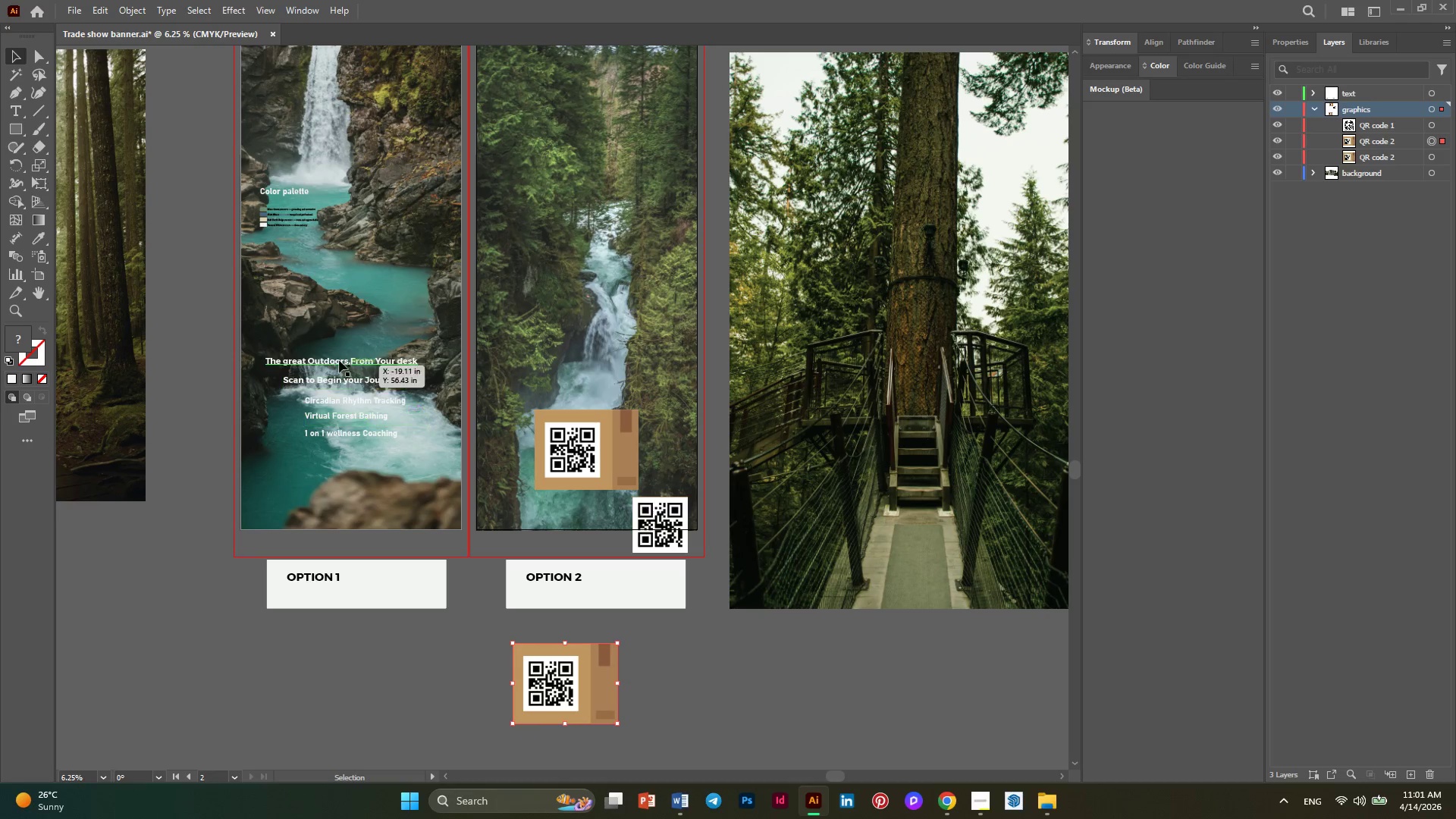 
hold_key(key=AltLeft, duration=0.84)
scroll: coordinate [392, 405], scroll_direction: none, amount: 0.0
 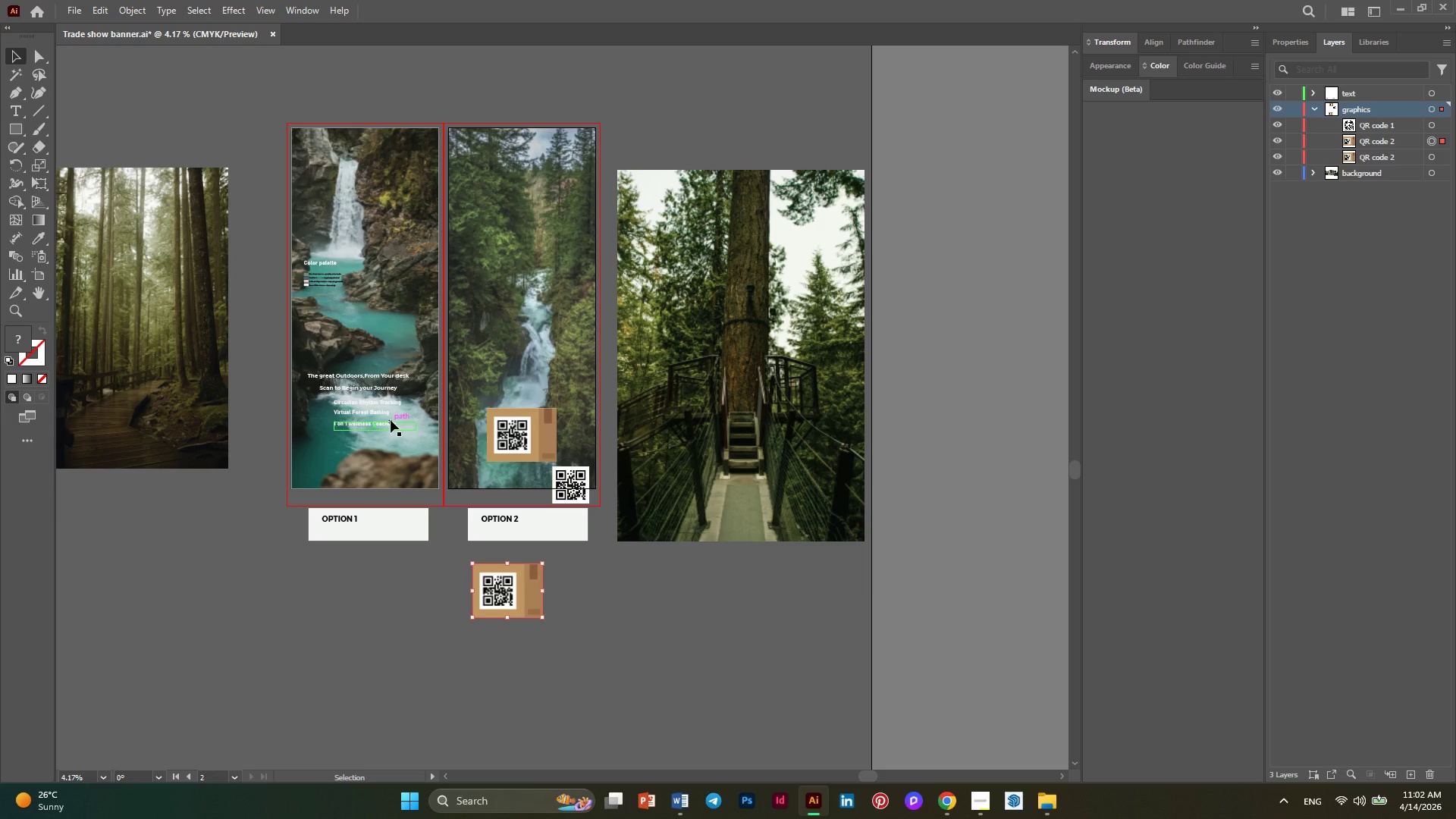 
wait(28.57)
 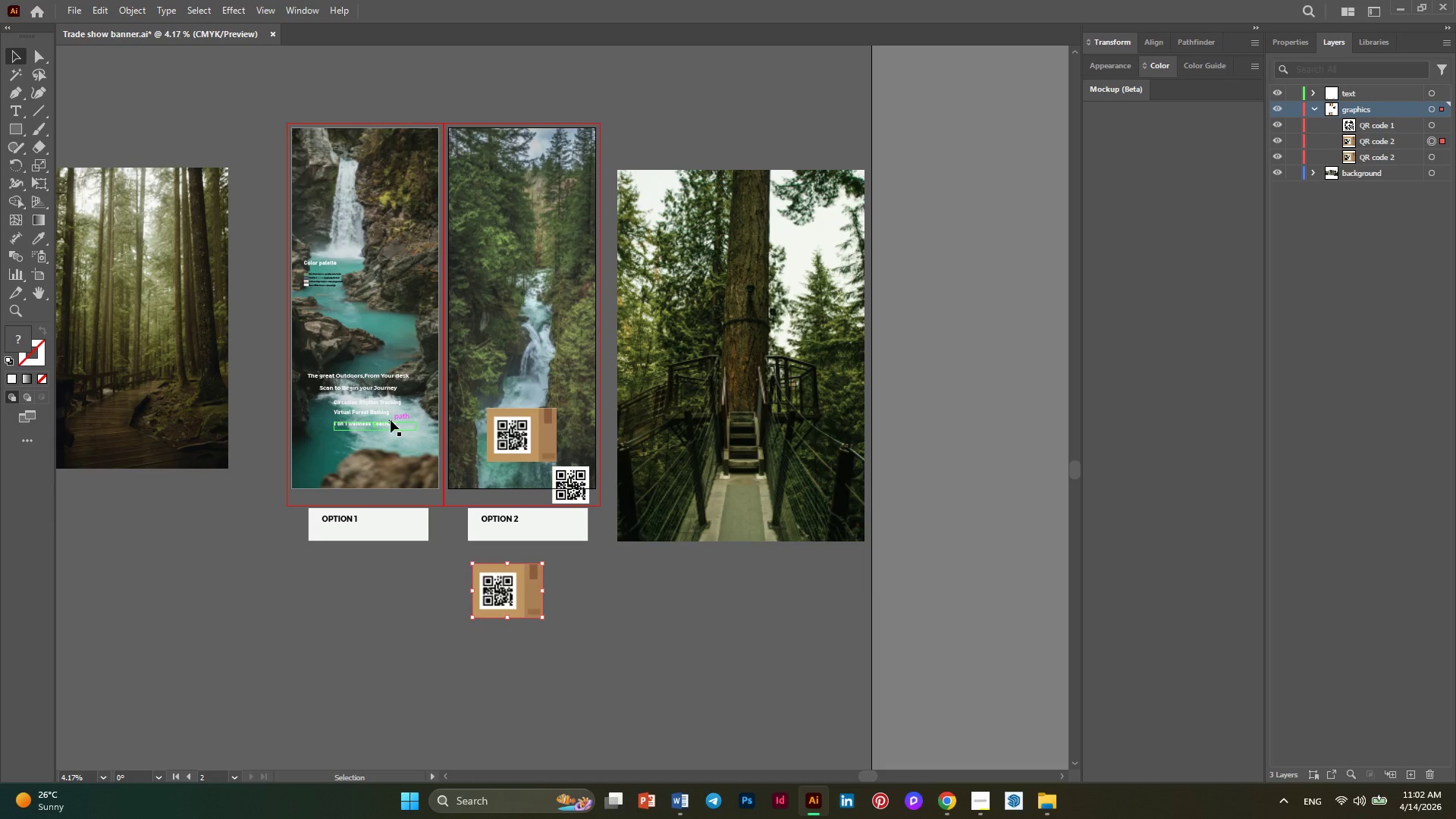 
hold_key(key=AltLeft, duration=0.36)
scroll: coordinate [350, 412], scroll_direction: up, amount: 1.0
 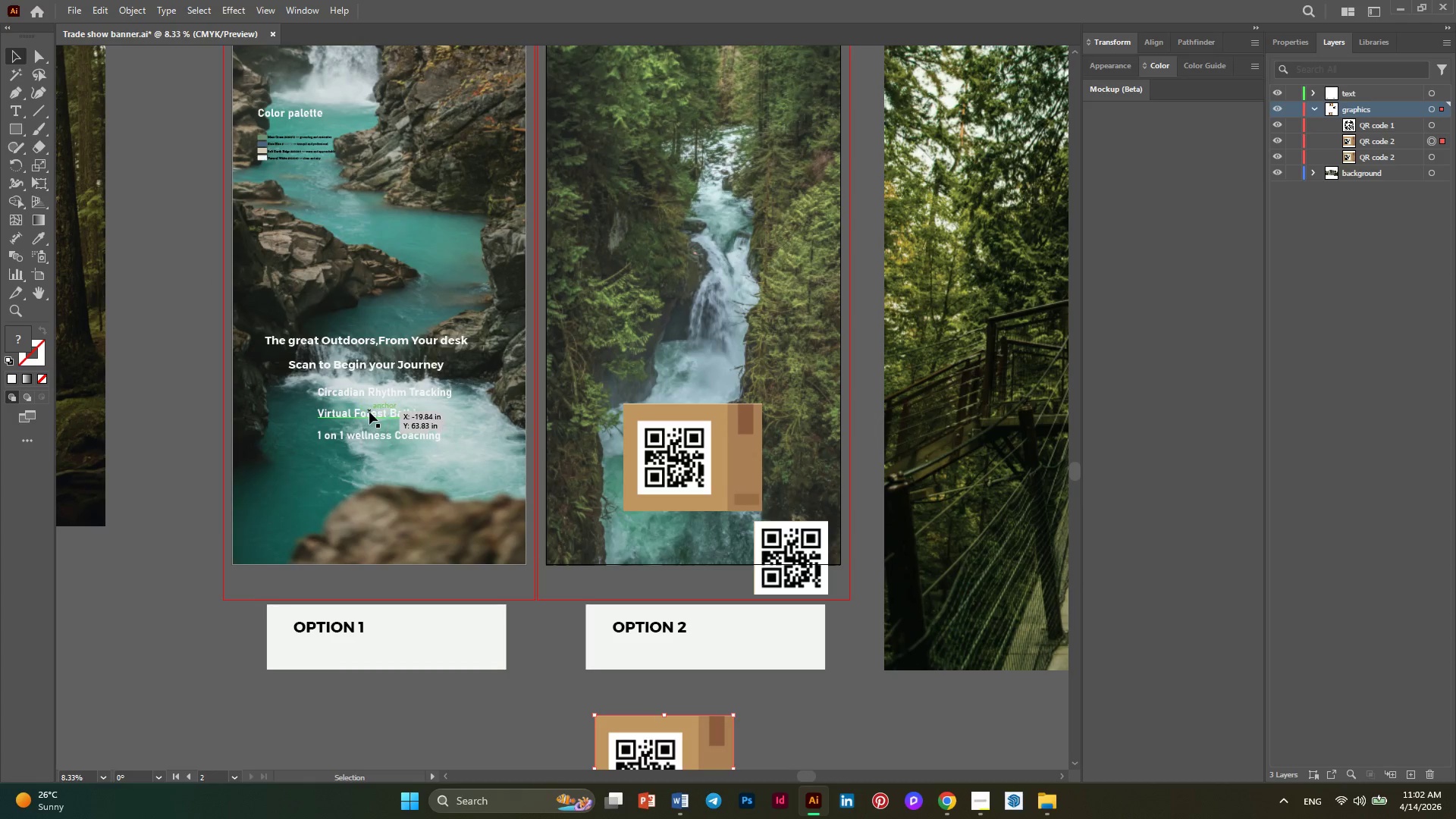 
key(Alt+AltLeft)
 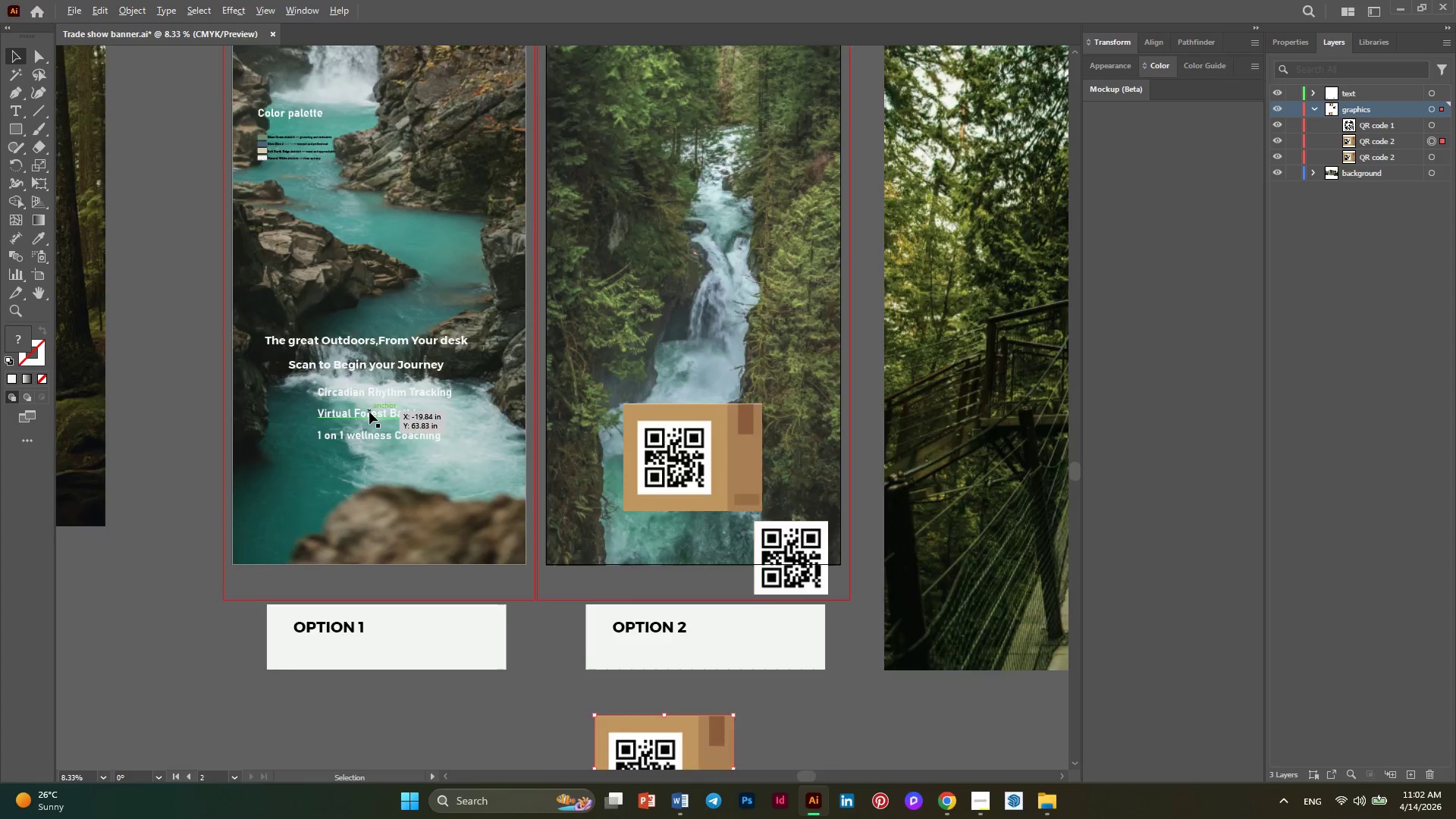 
scroll: coordinate [369, 412], scroll_direction: down, amount: 1.0
 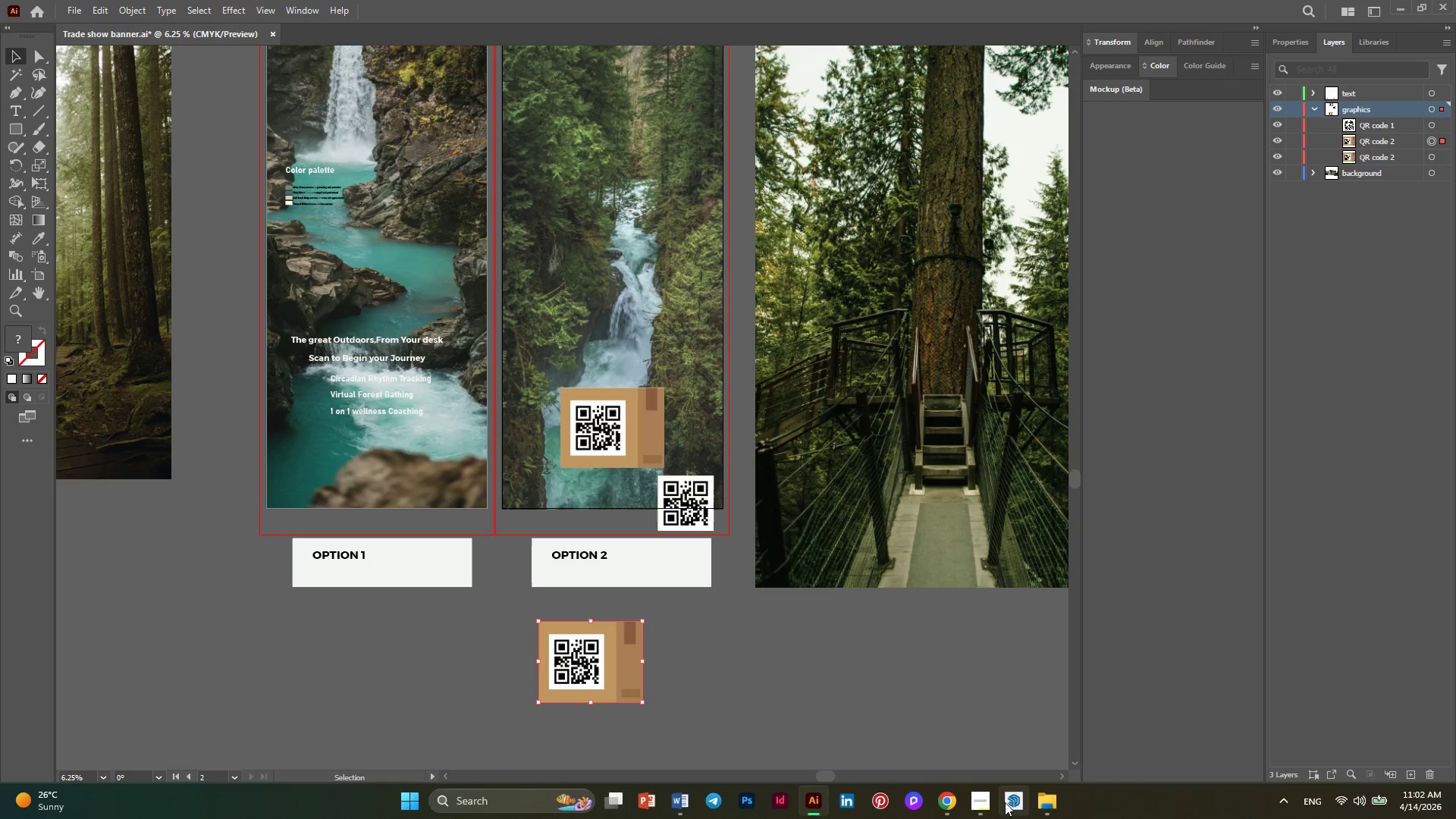 
left_click([985, 798])